 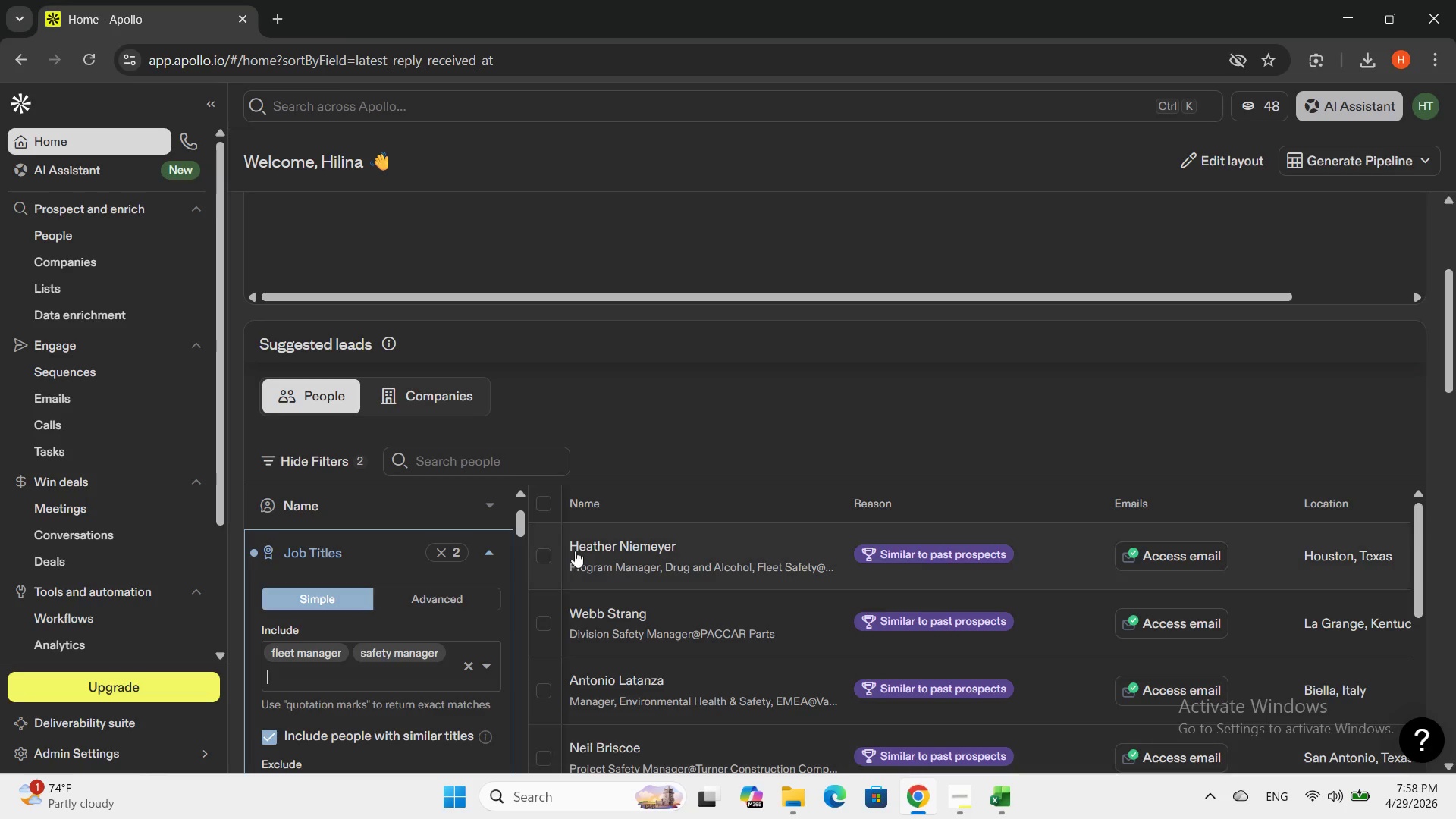 
left_click([440, 652])
 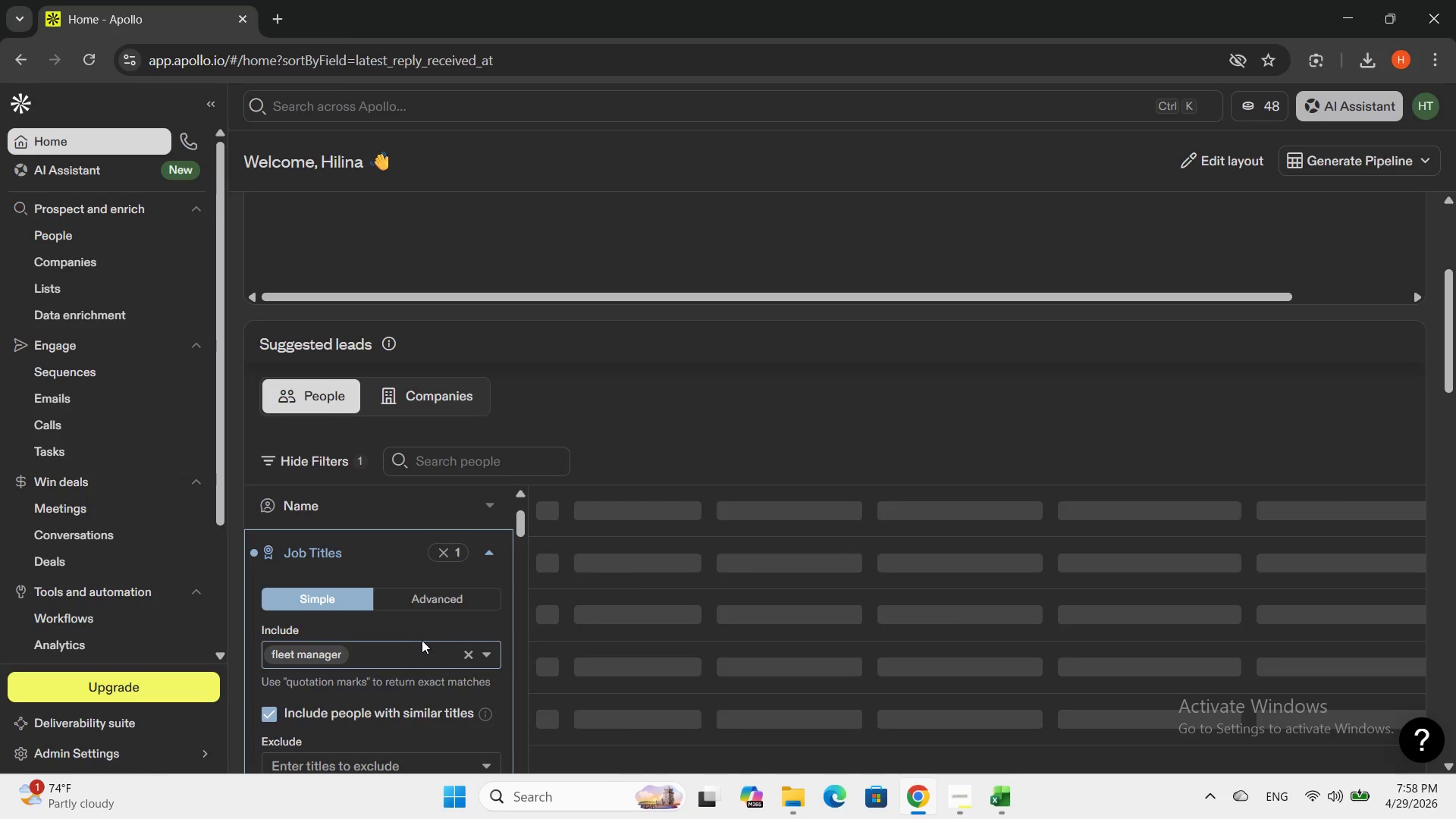 
left_click([422, 640])
 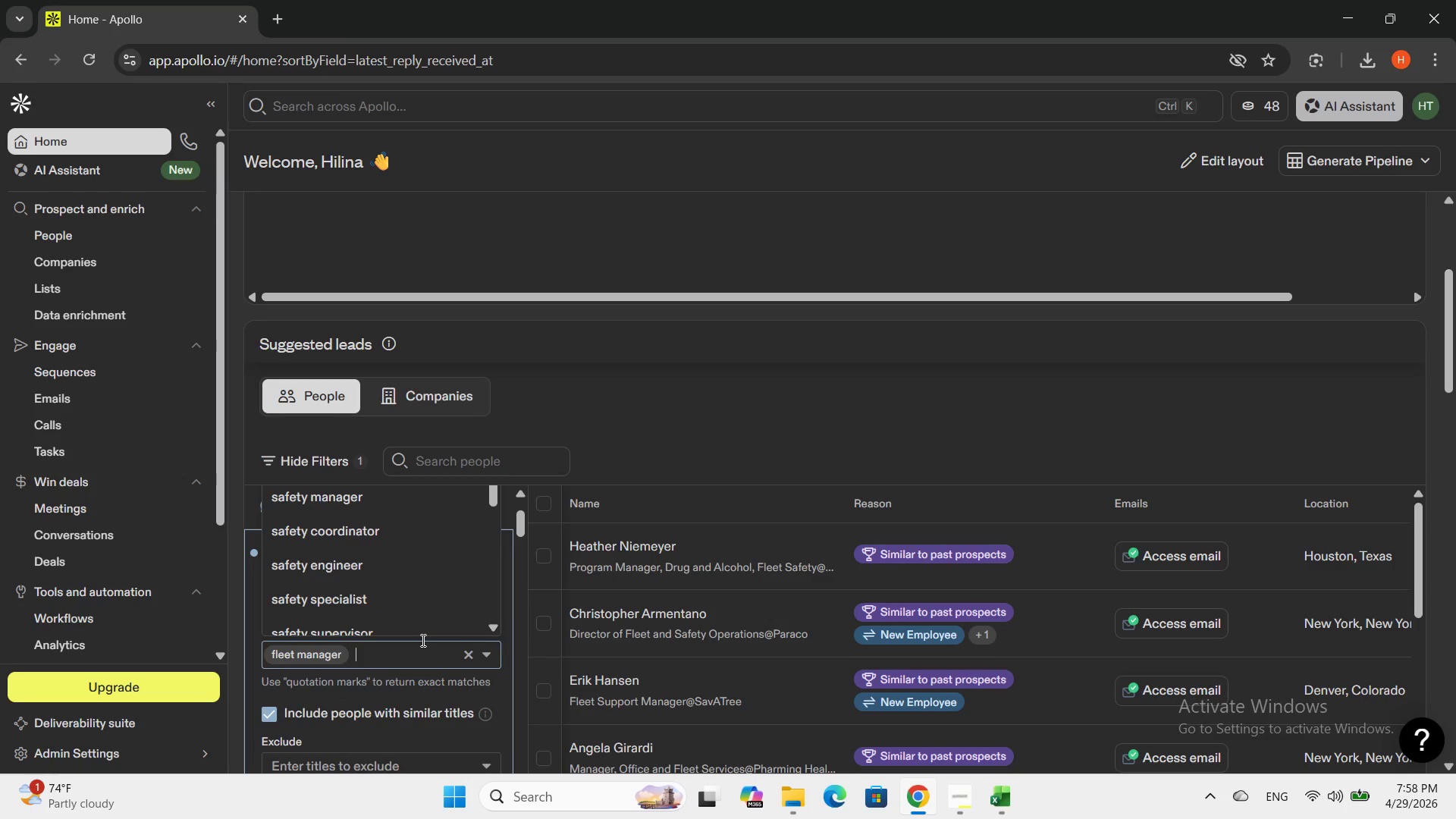 
wait(5.34)
 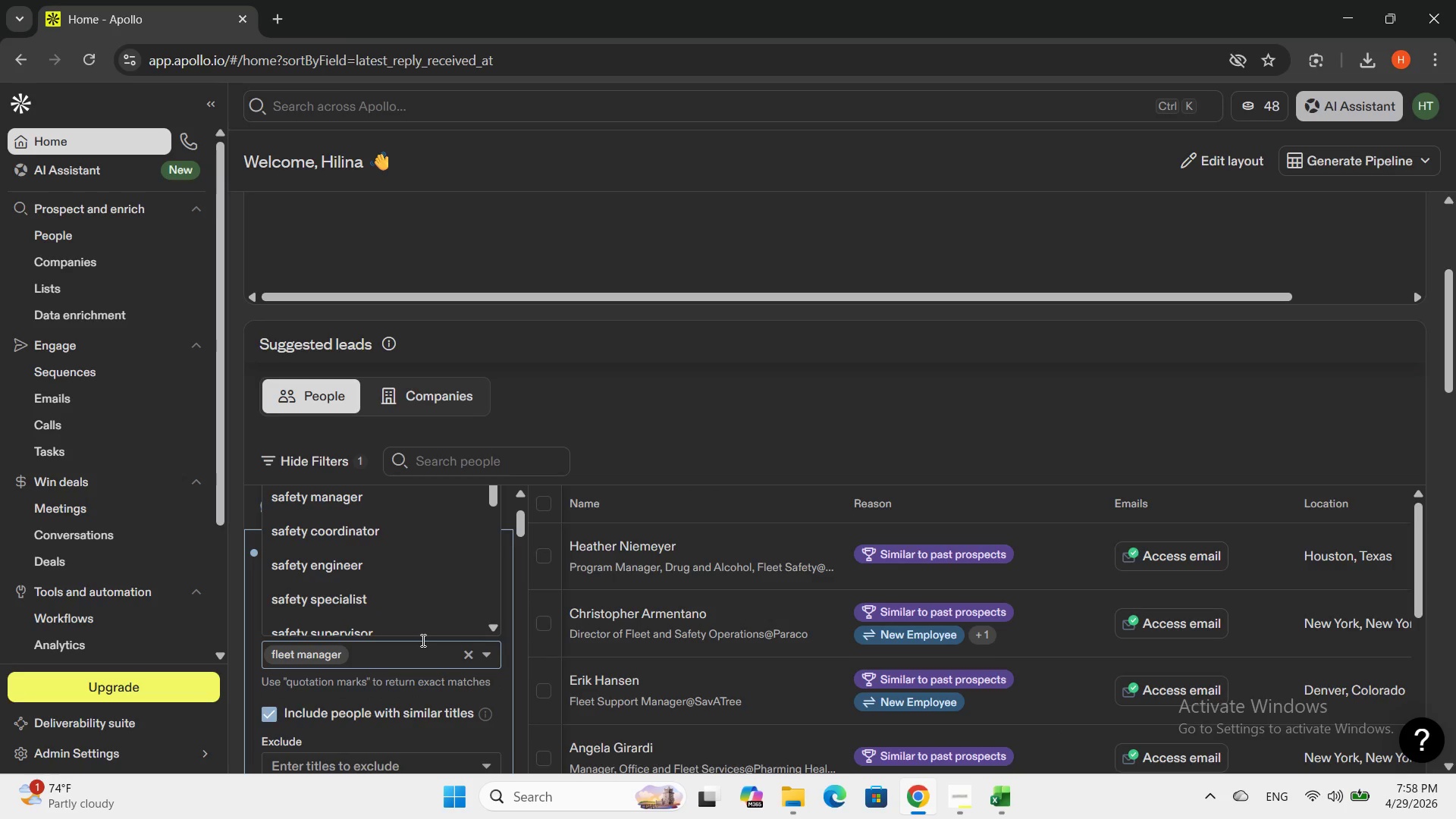 
type(safety )
 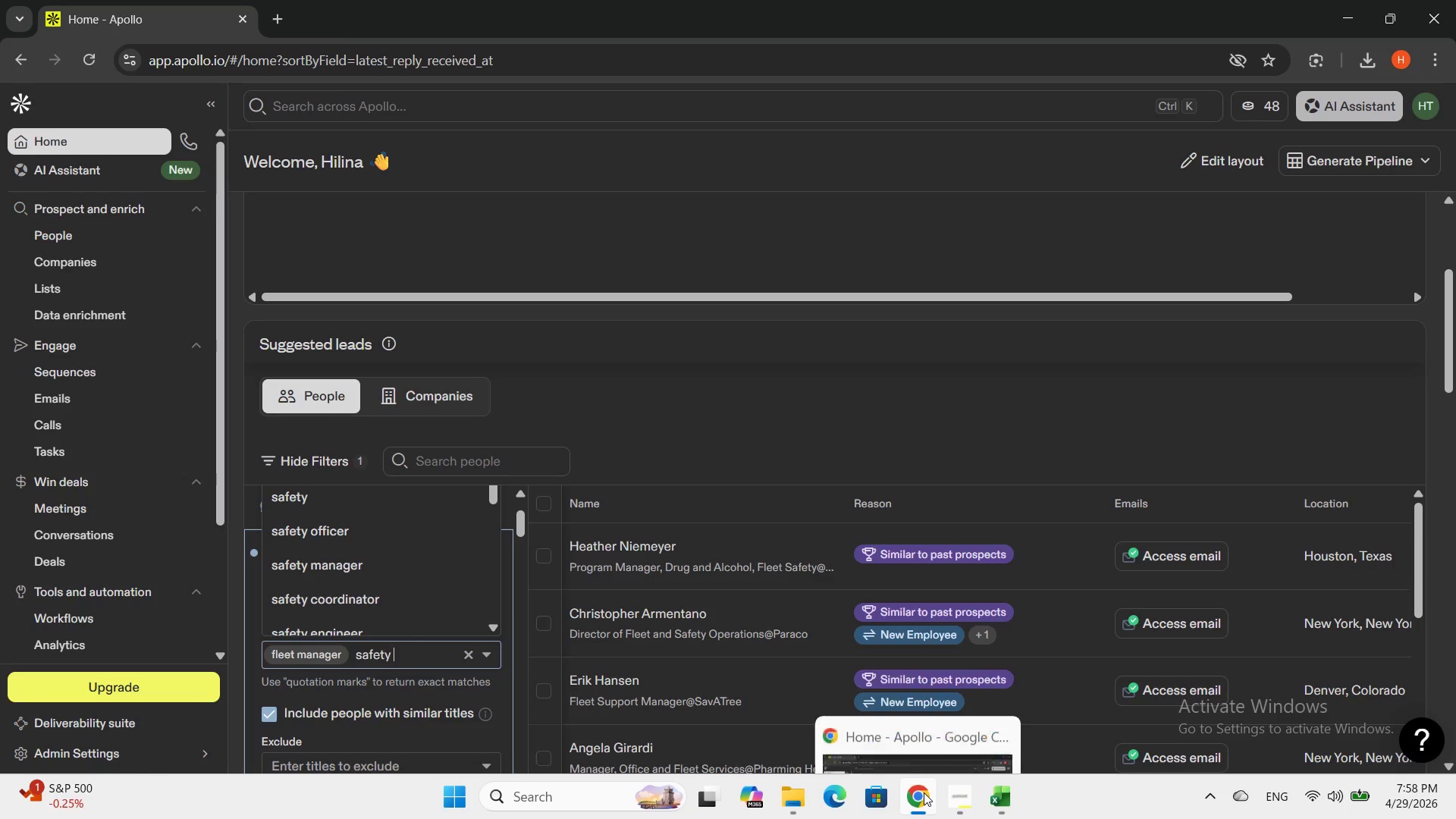 
wait(6.03)
 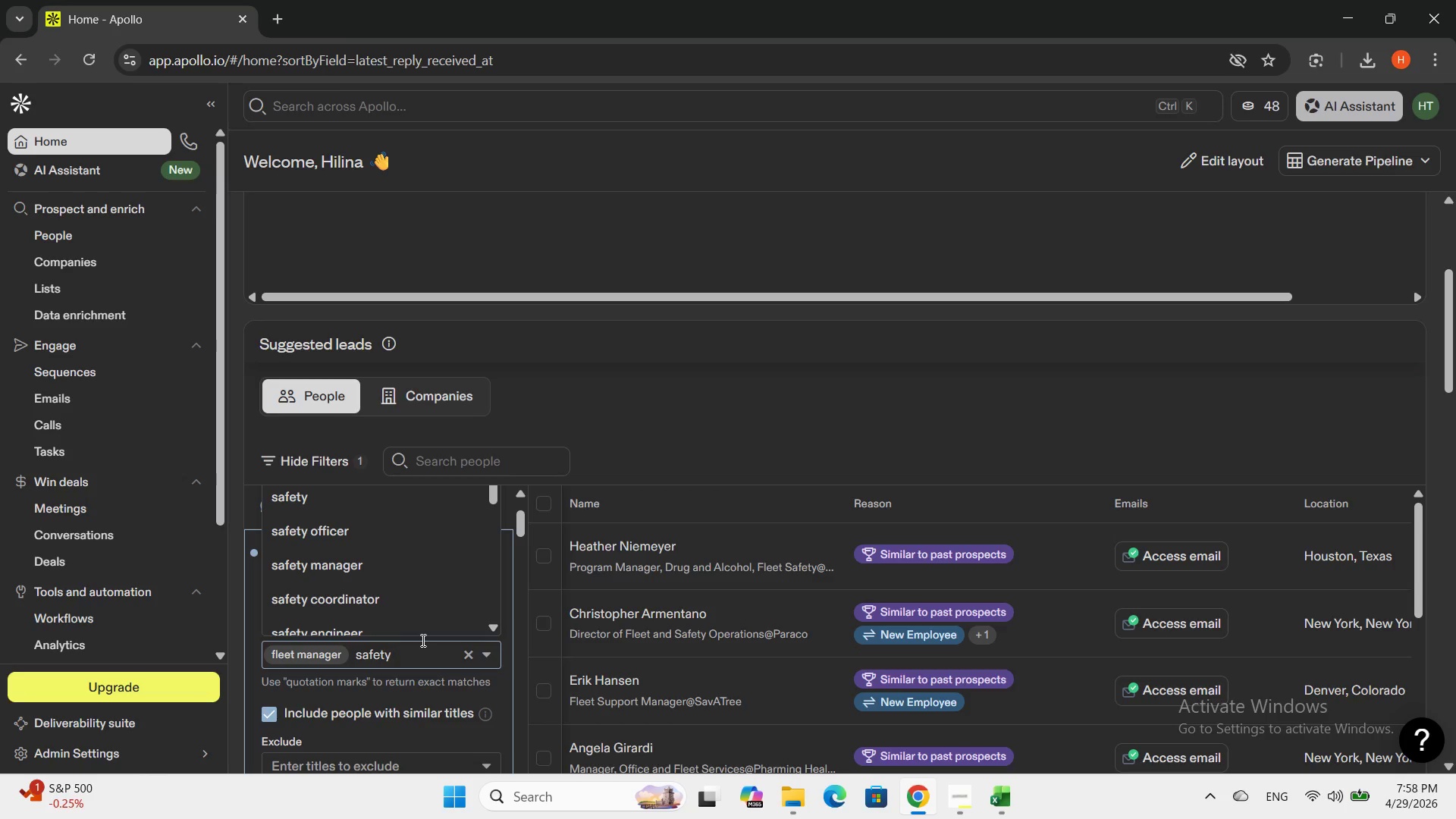 
left_click([926, 695])